 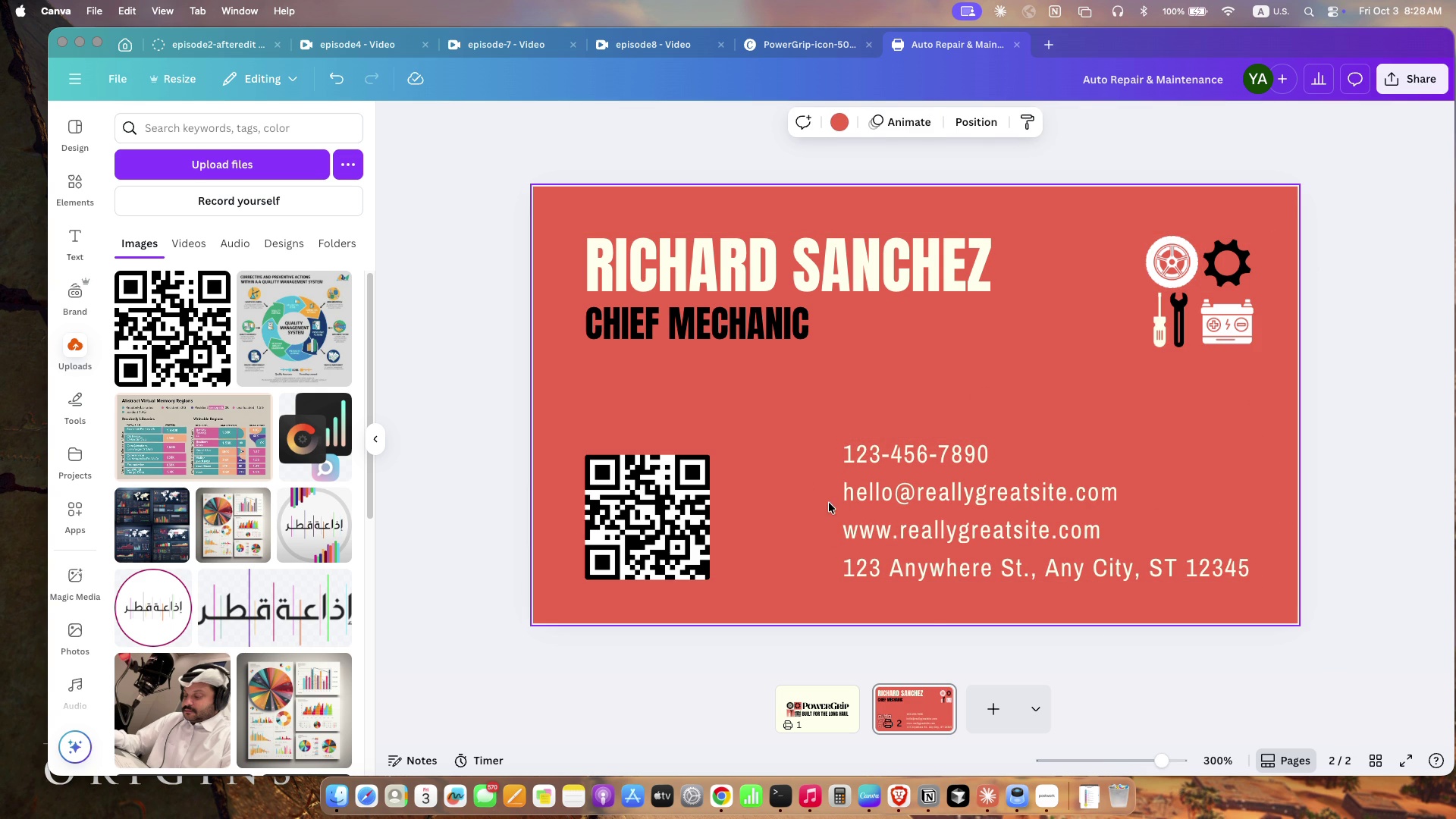 
left_click([811, 719])
 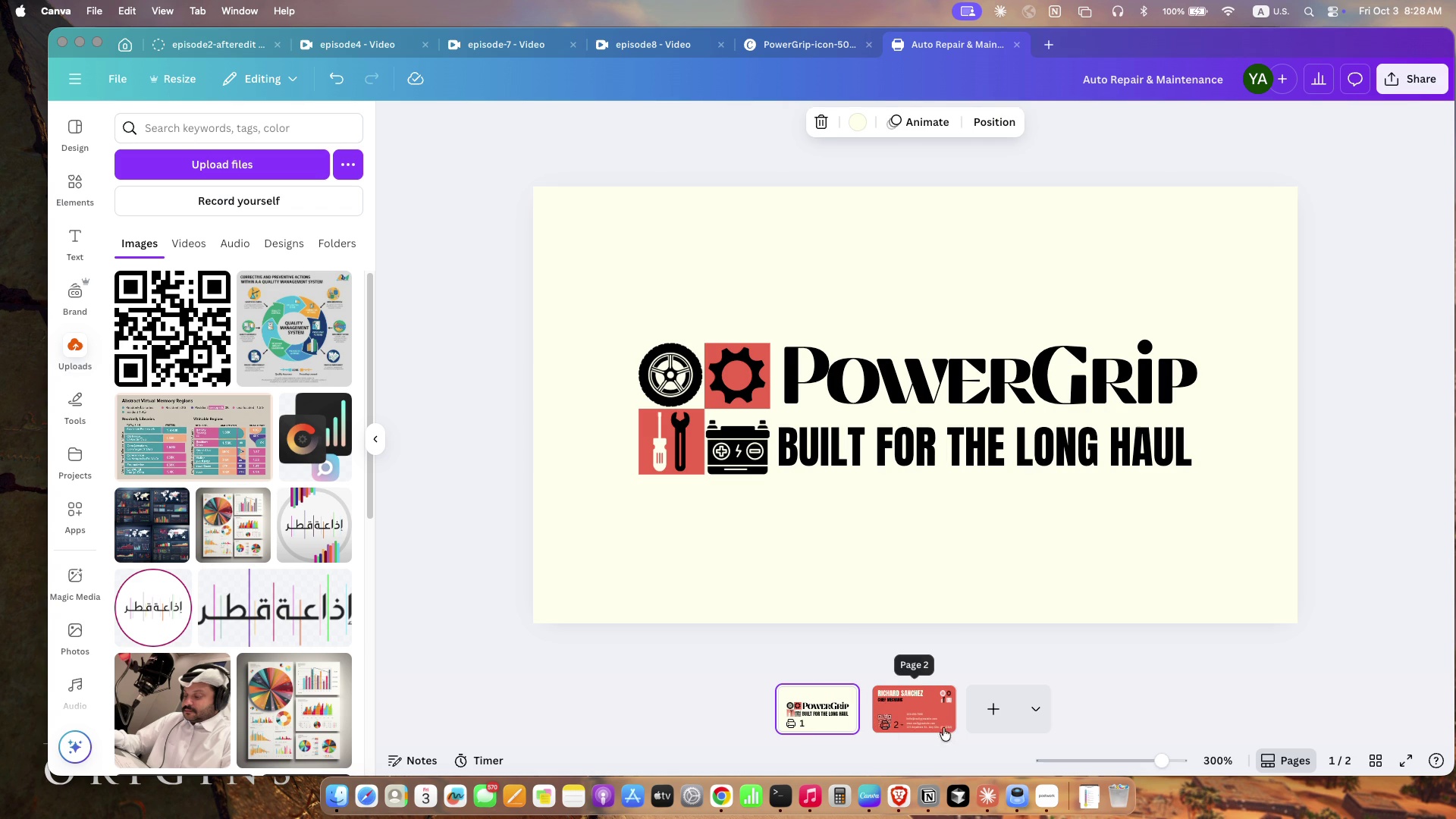 
left_click([939, 721])
 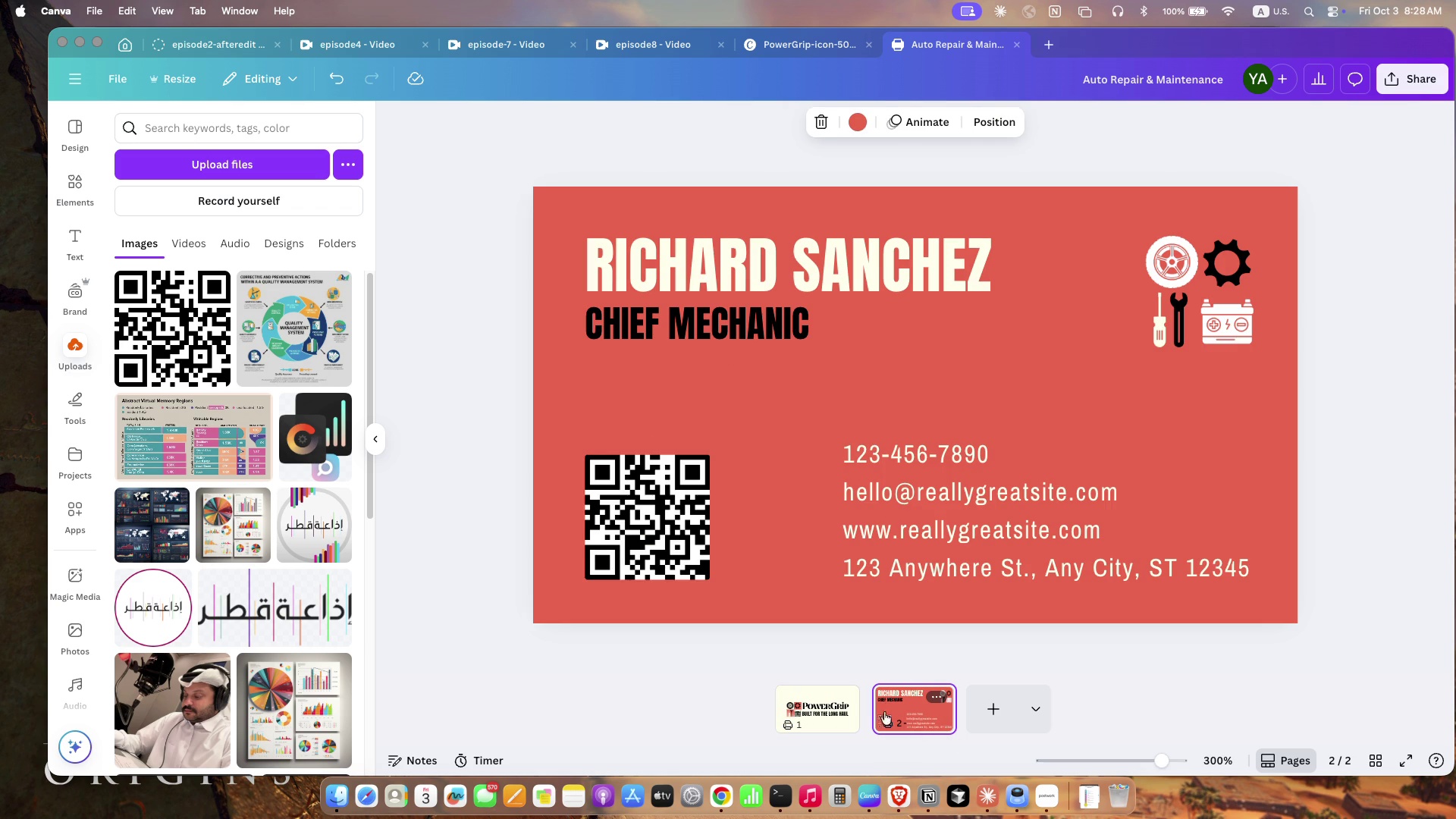 
mouse_move([828, 676])
 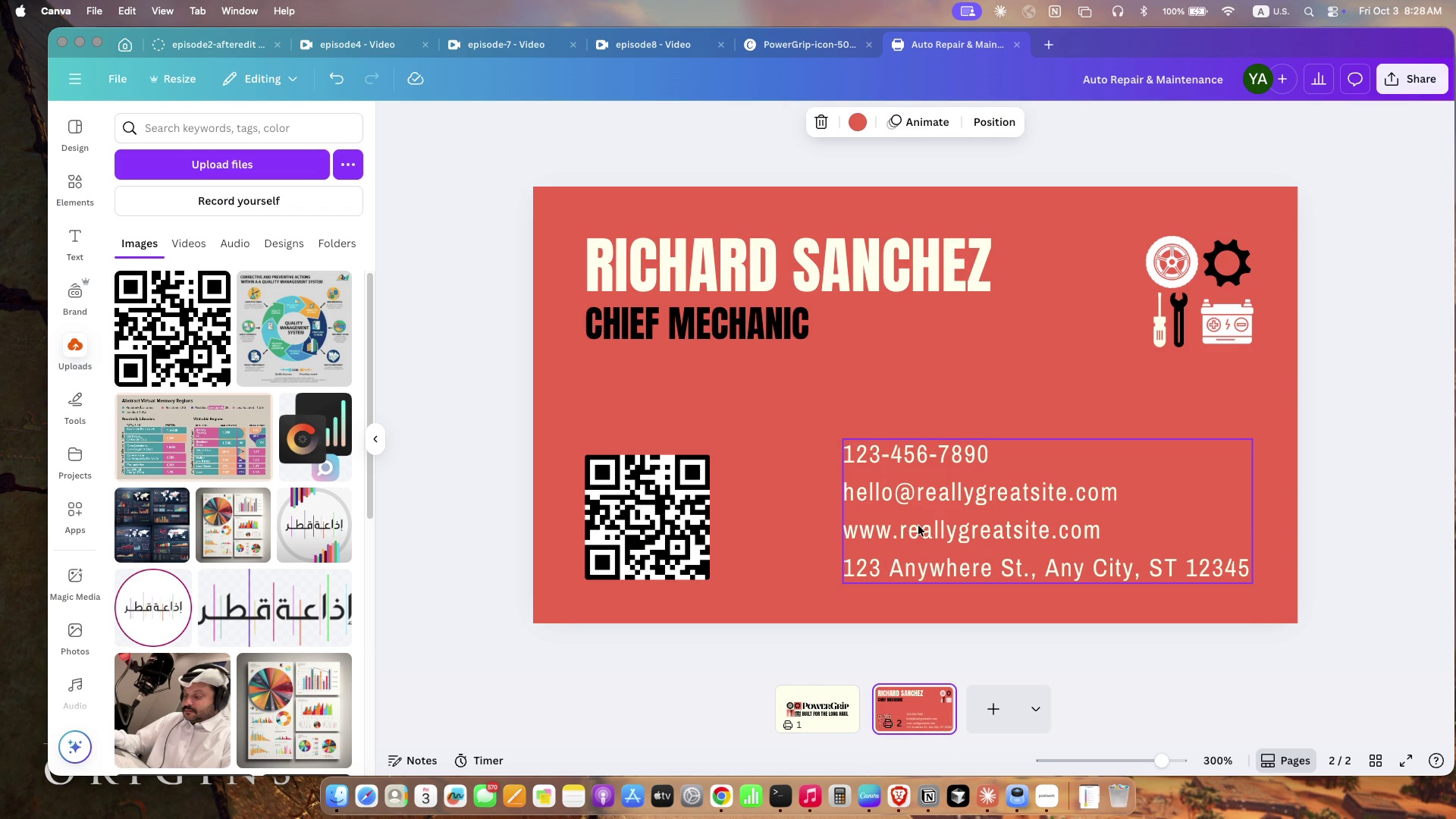 
double_click([917, 524])
 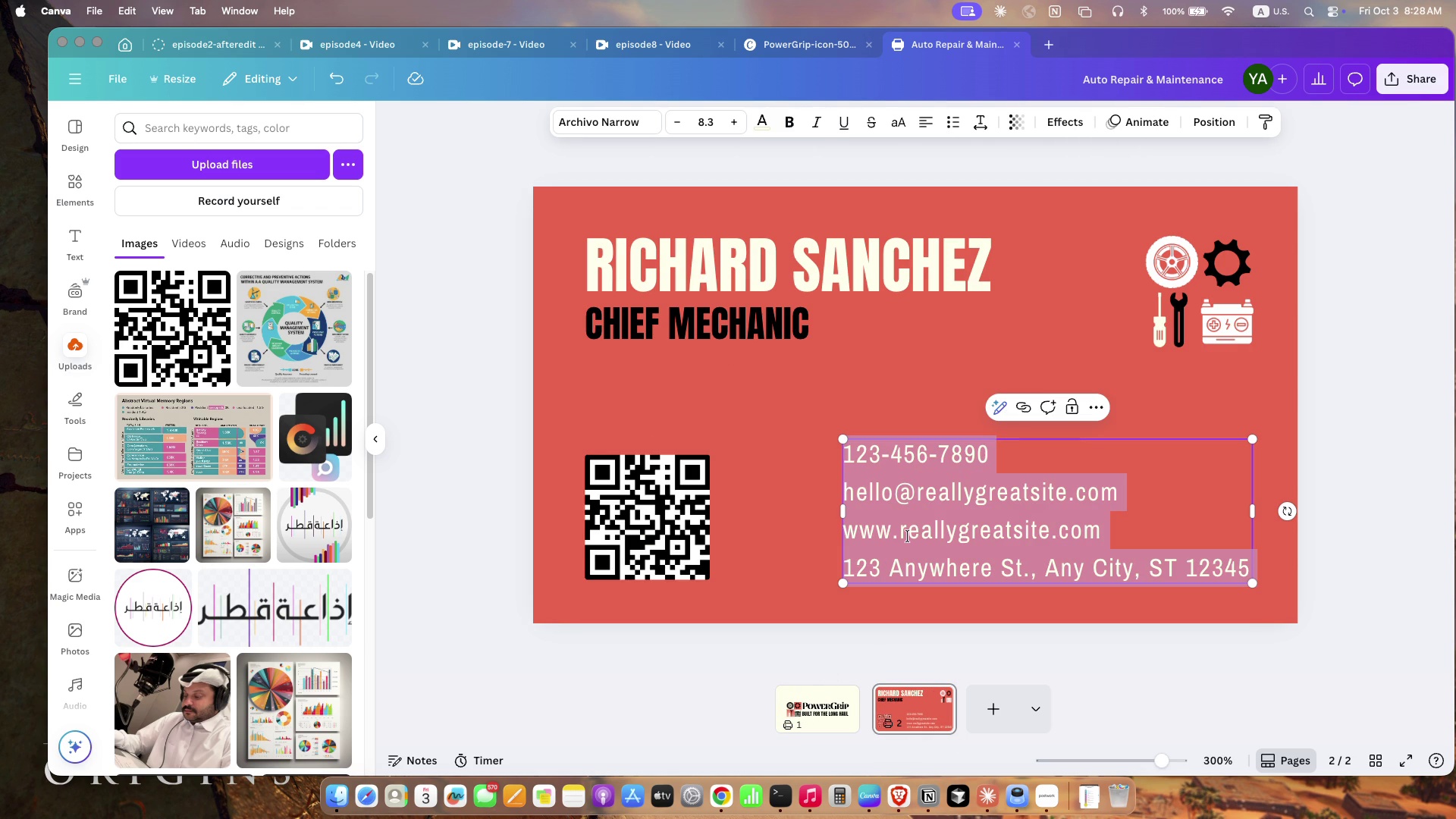 
left_click([908, 536])